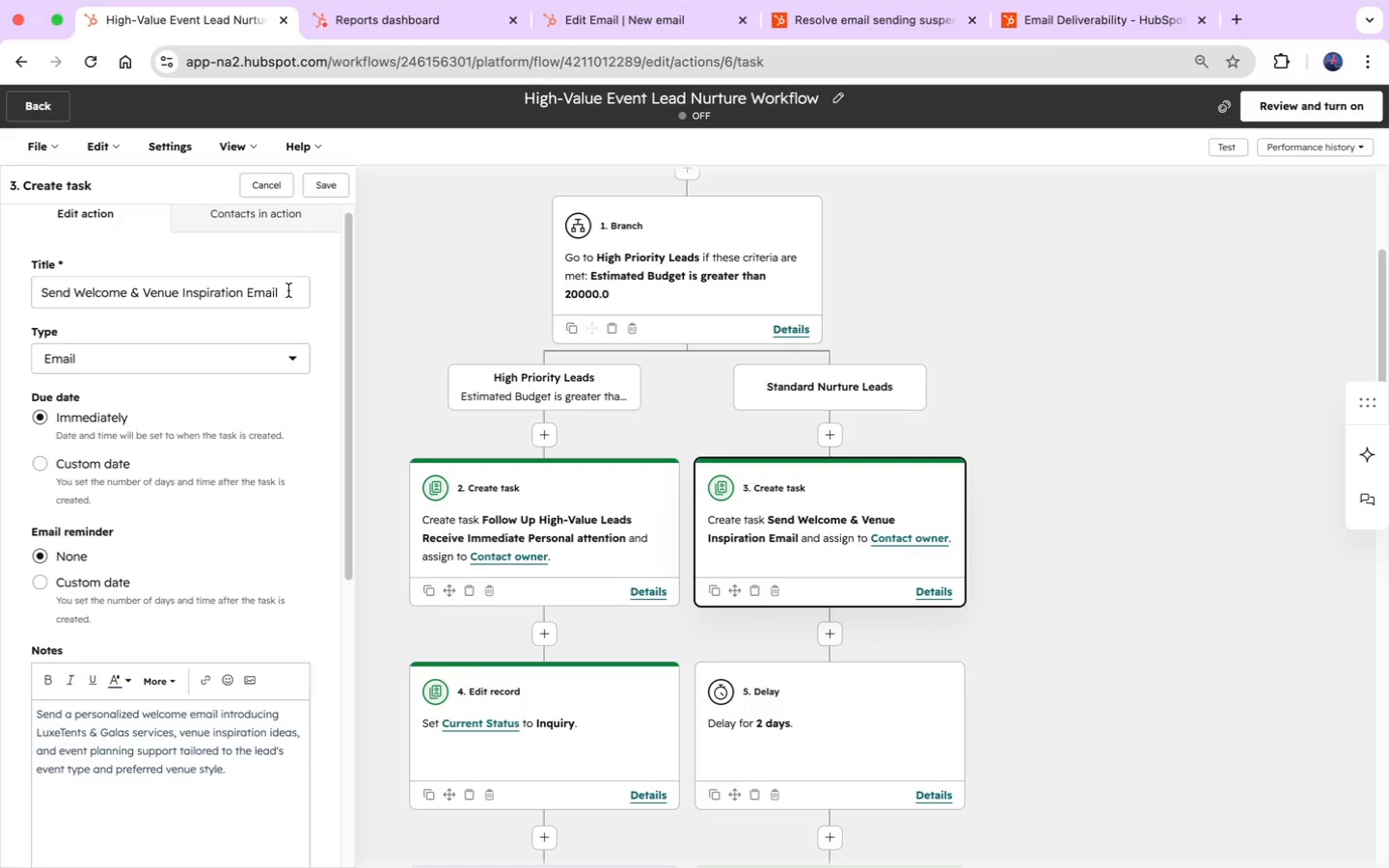 
left_click([288, 290])
 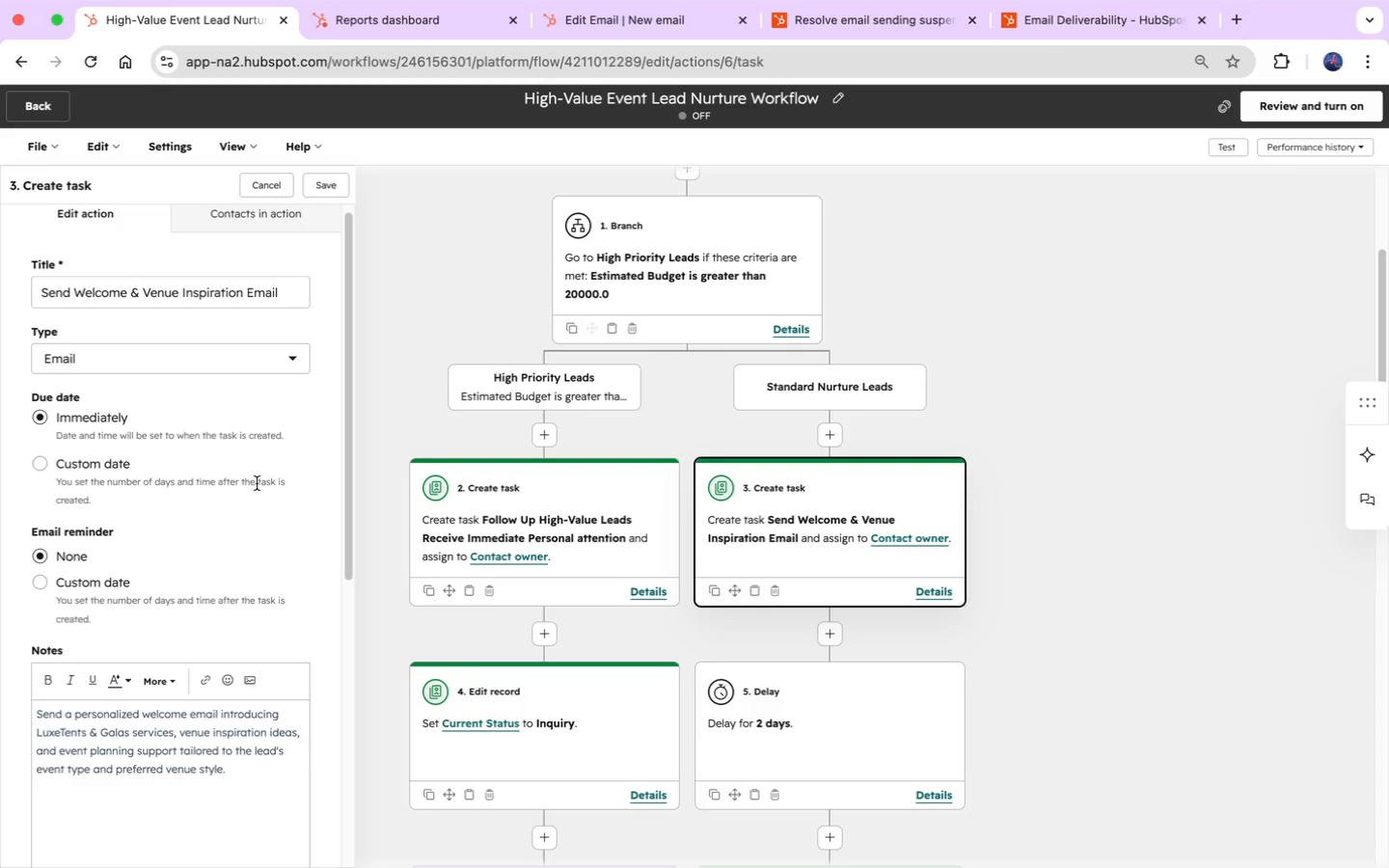 
scroll: coordinate [252, 704], scroll_direction: down, amount: 50.0
 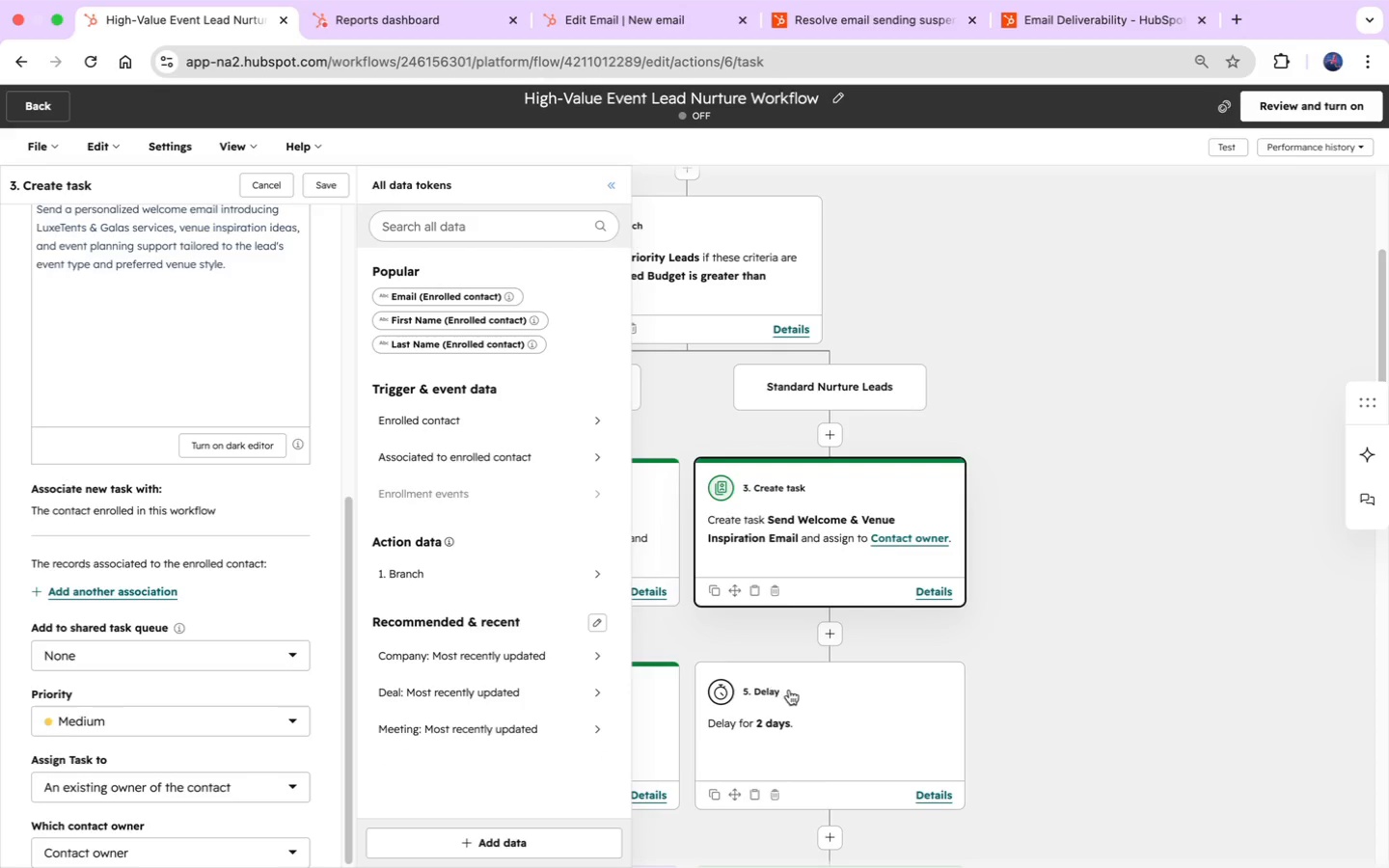 
left_click([793, 691])
 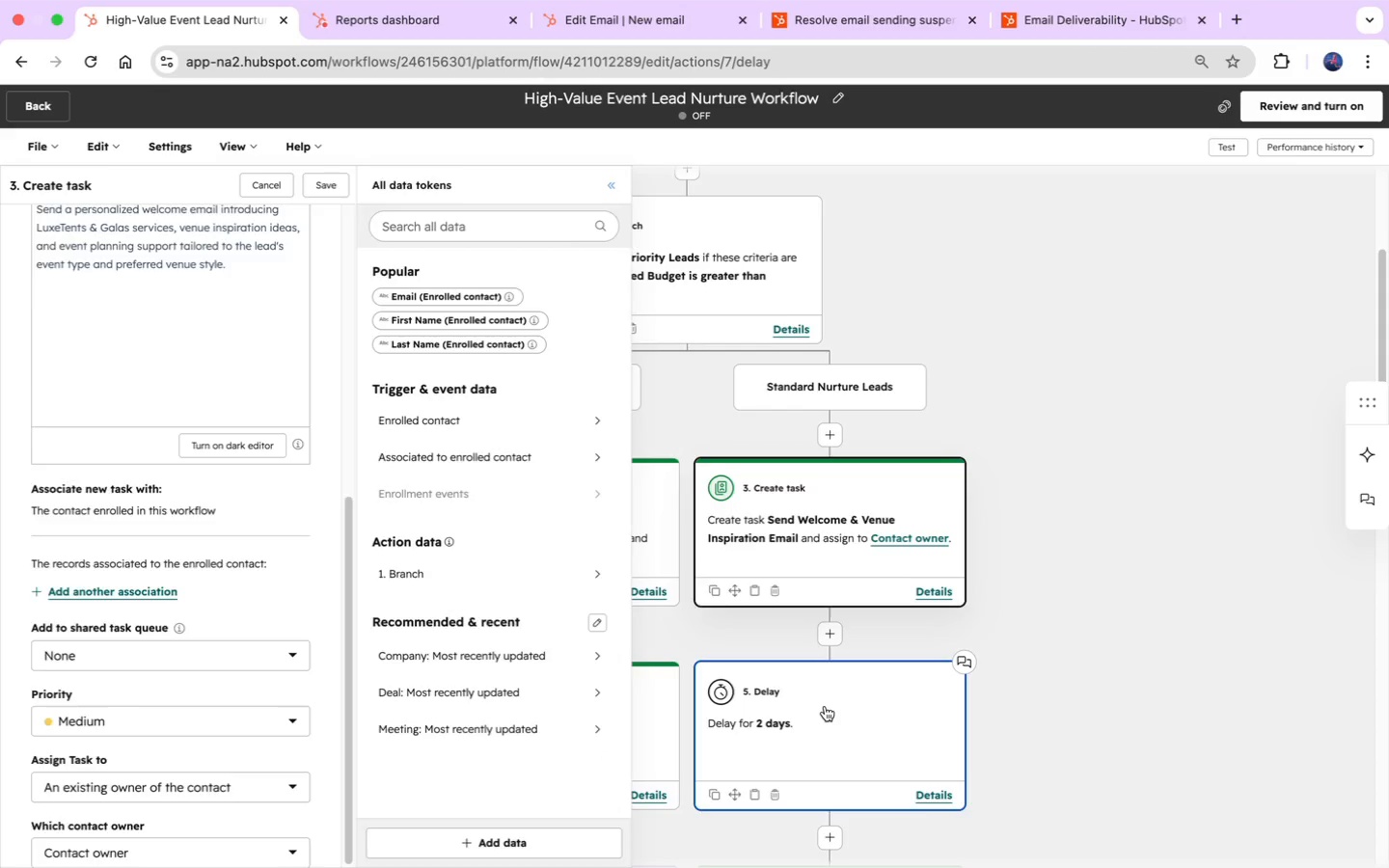 
wait(9.68)
 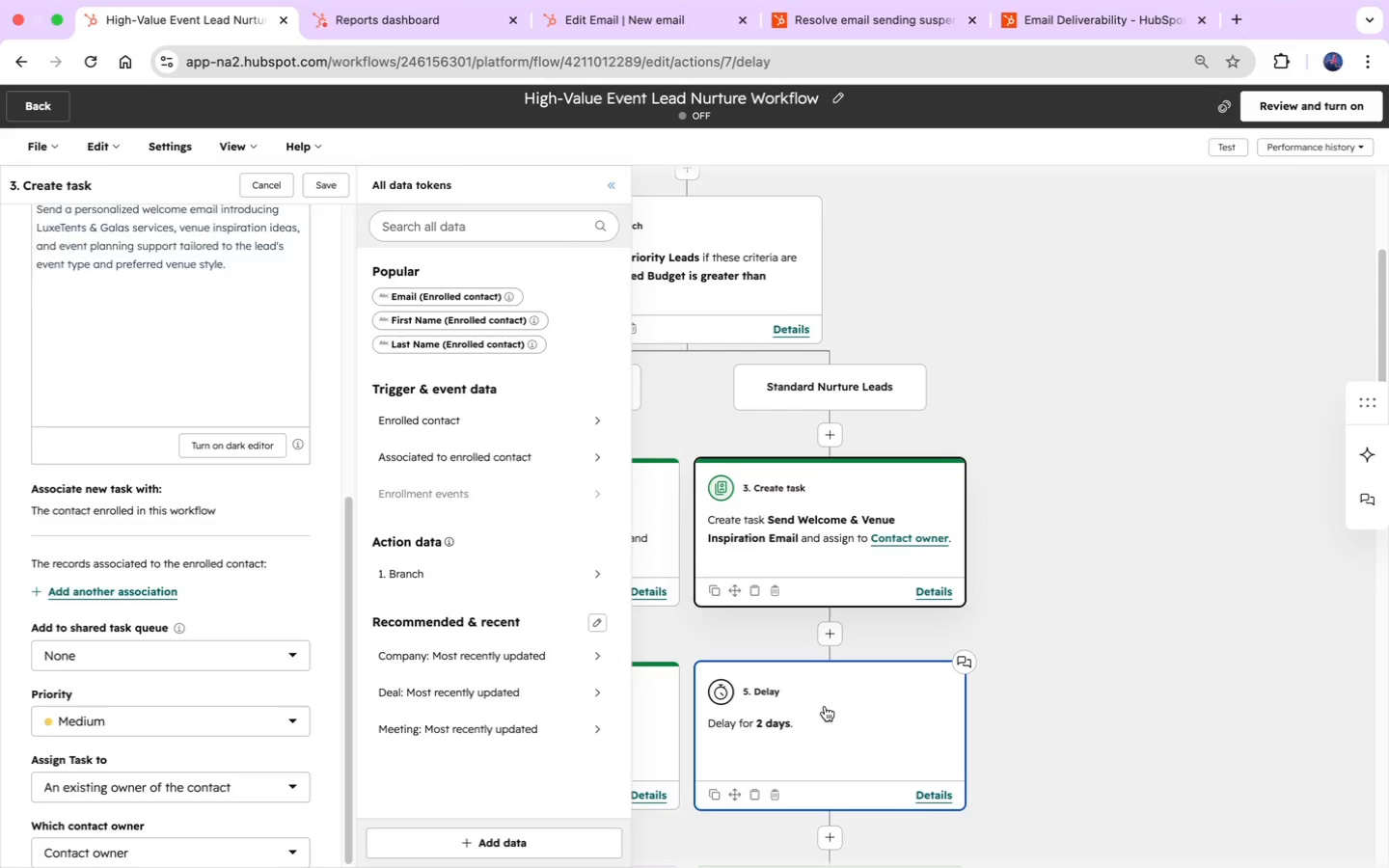 
left_click([934, 685])
 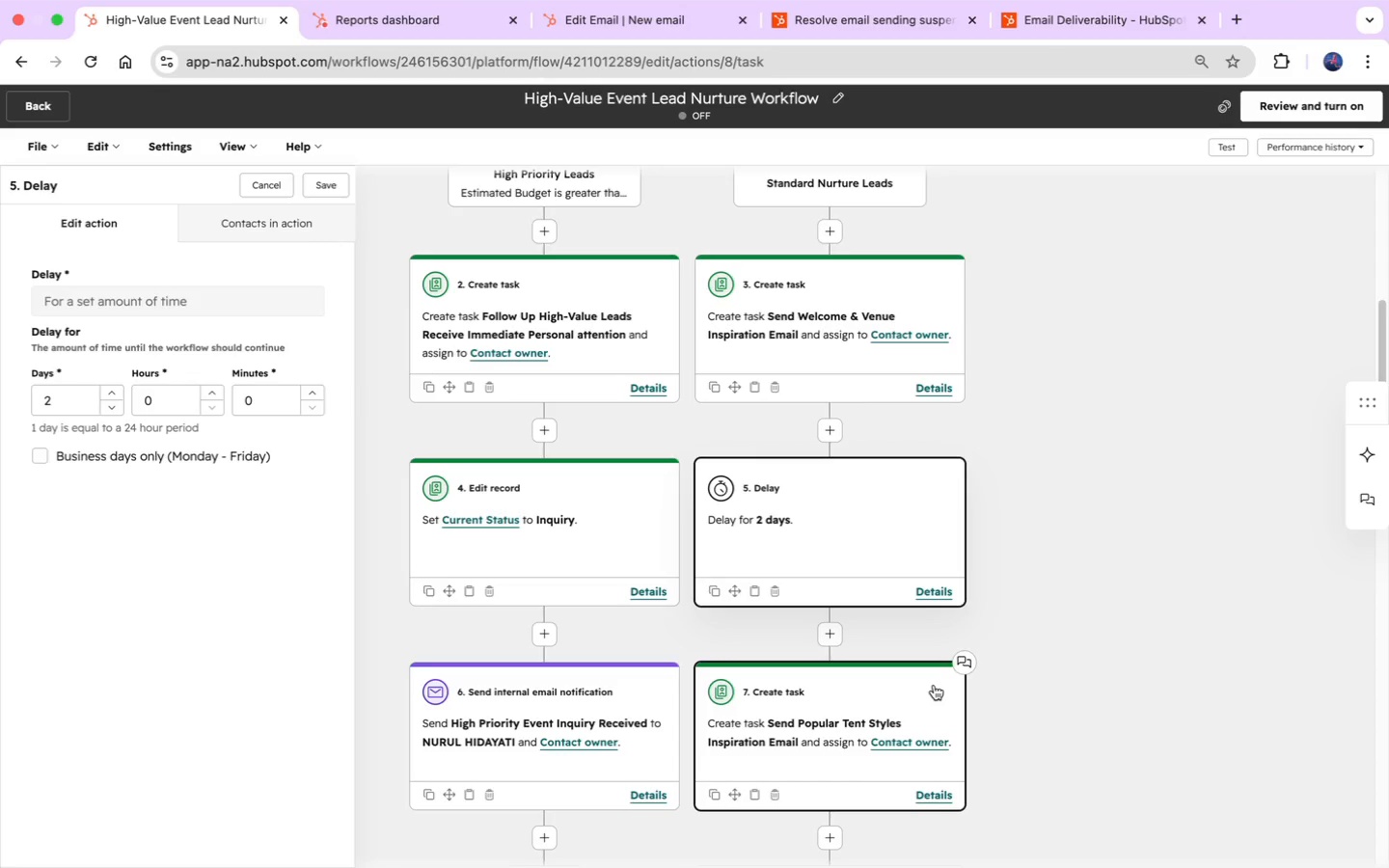 
wait(8.13)
 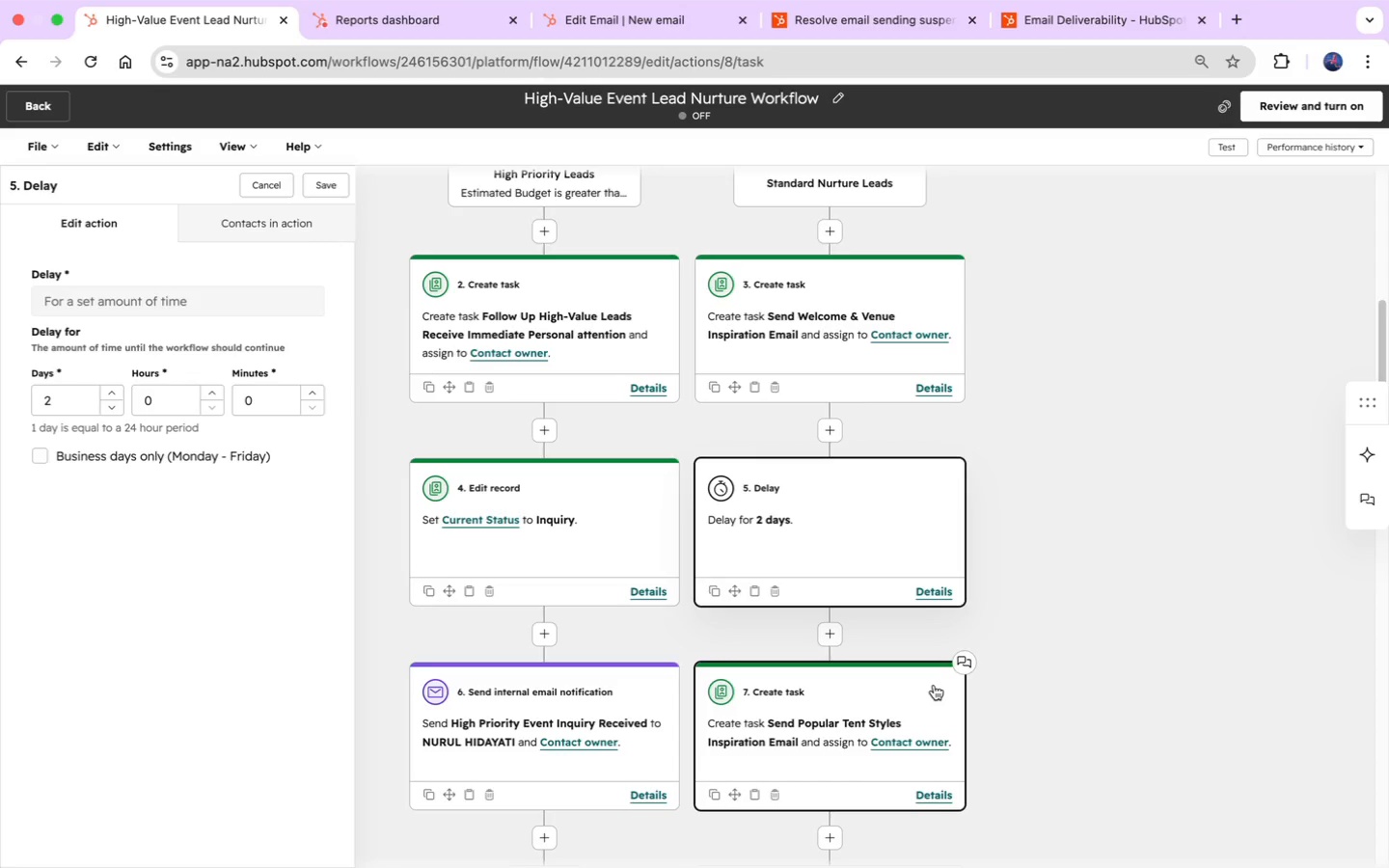 
scroll: coordinate [97, 709], scroll_direction: down, amount: 96.0
 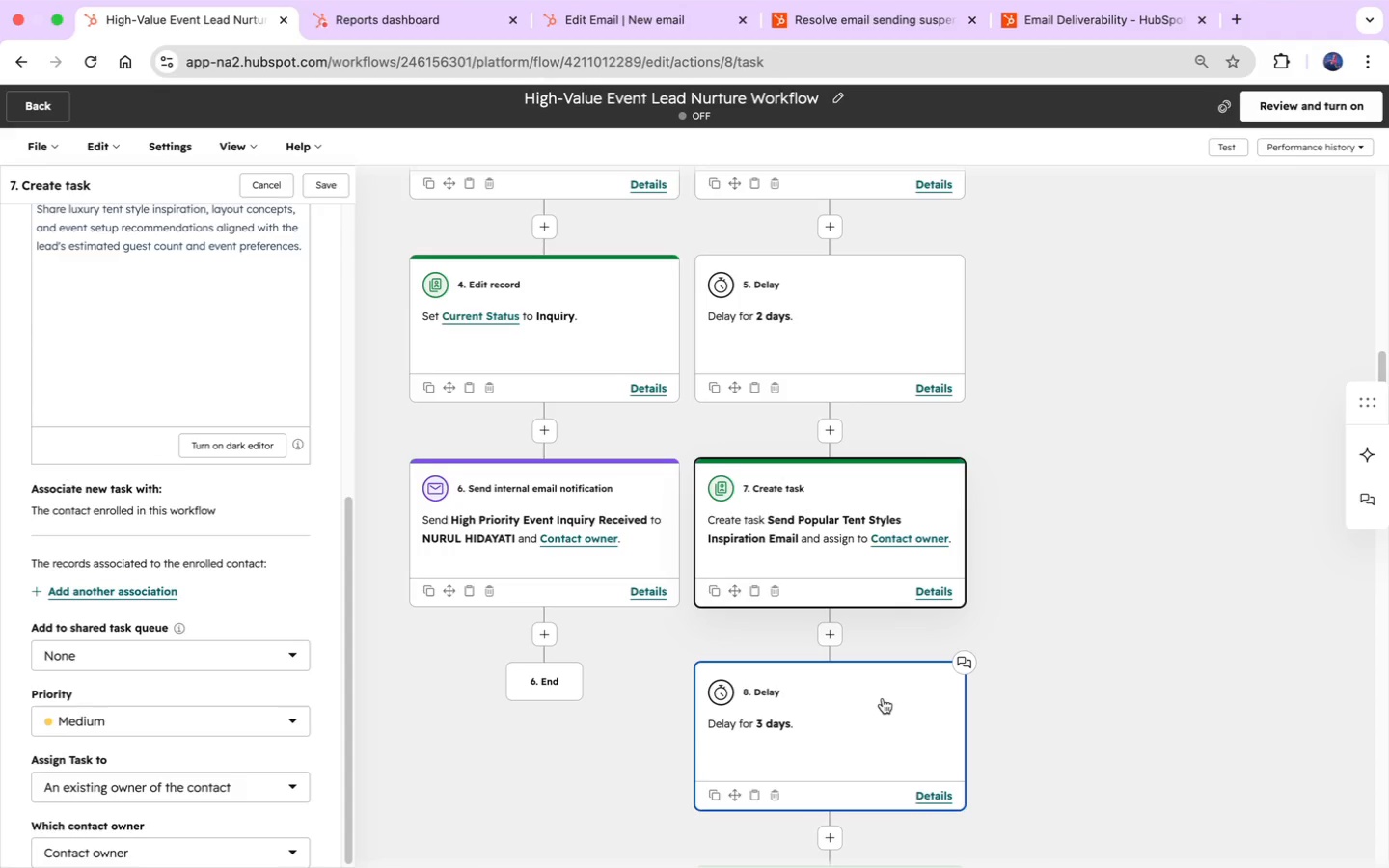 
left_click([885, 701])
 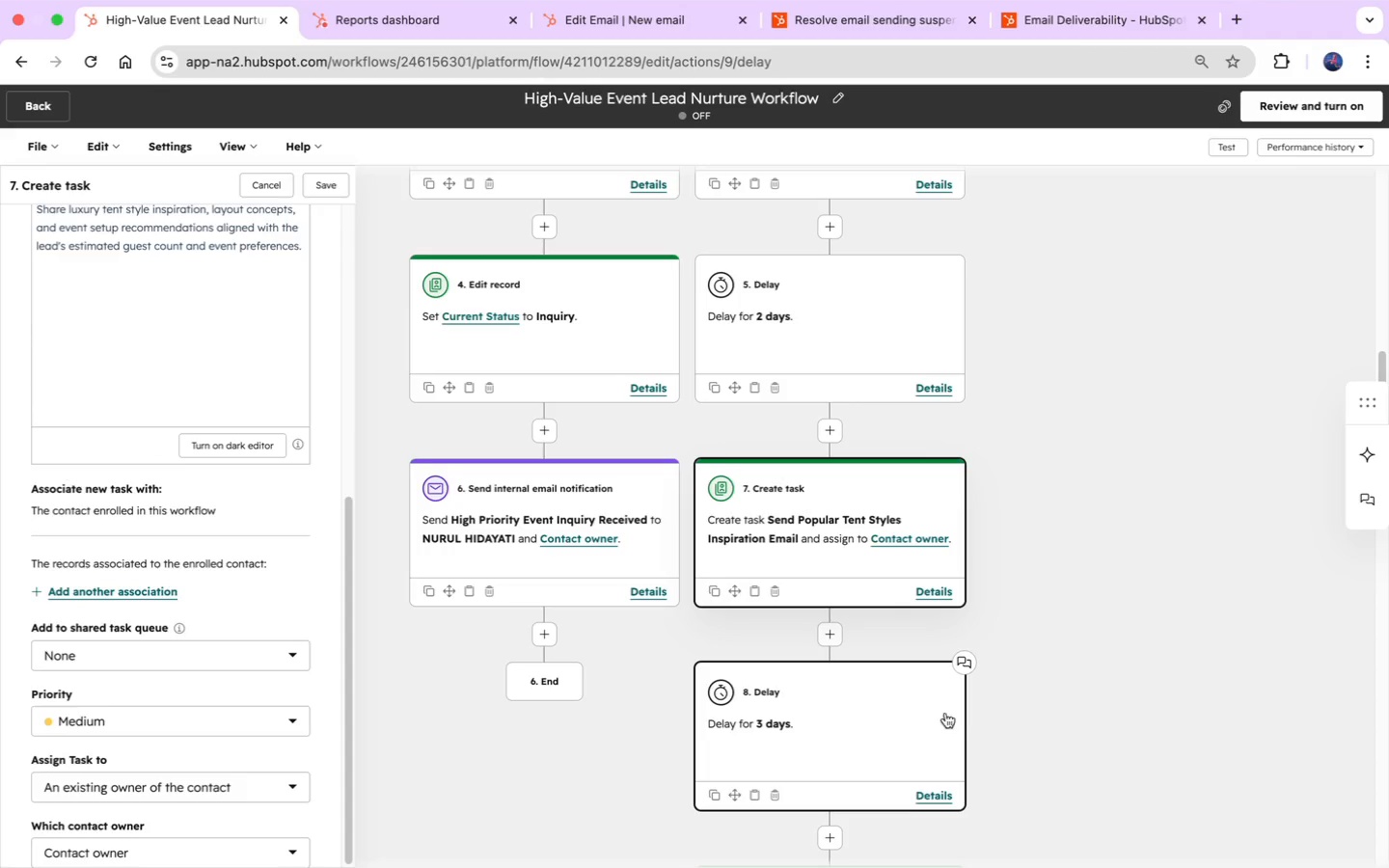 
scroll: coordinate [999, 741], scroll_direction: down, amount: 19.0
 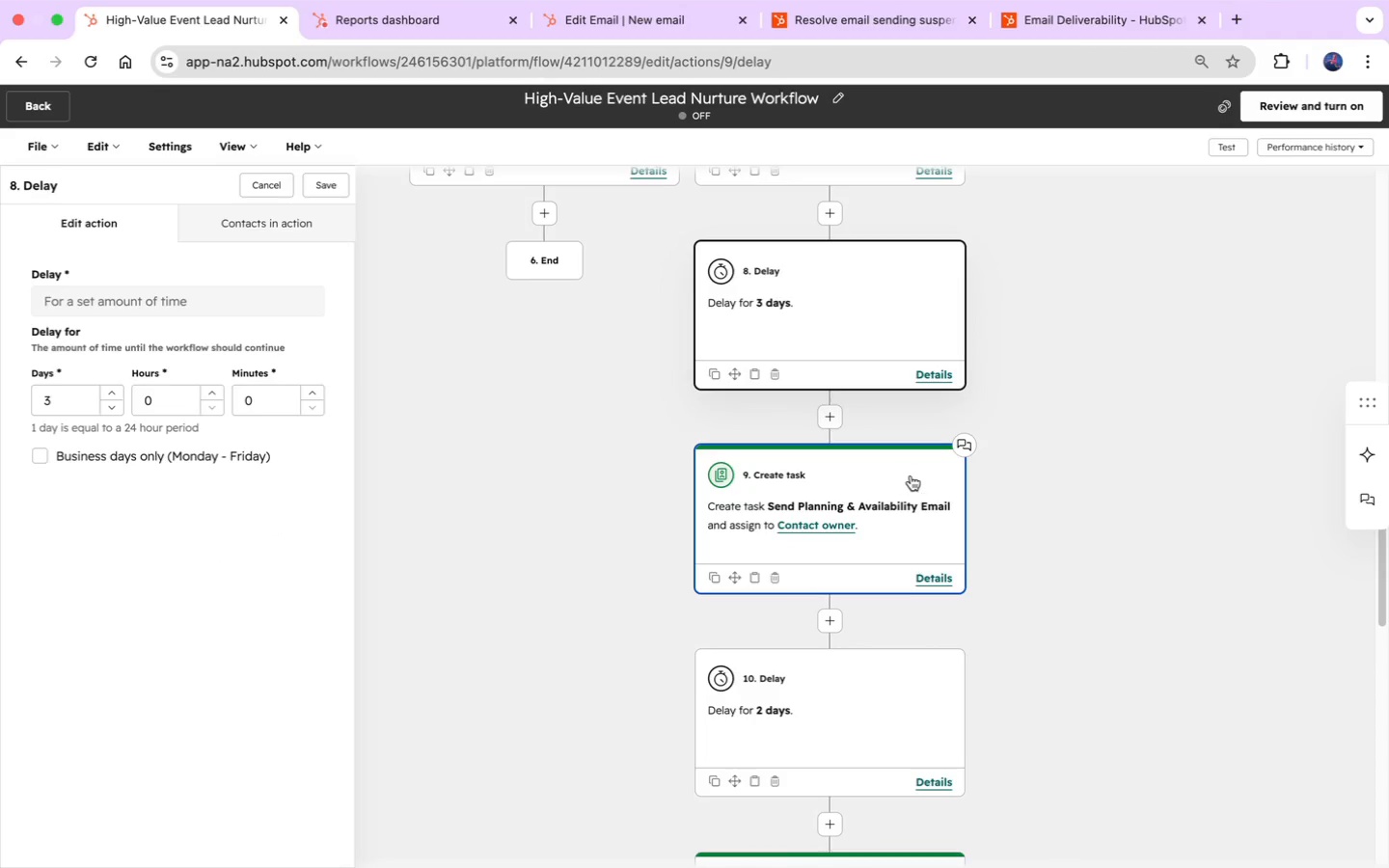 
left_click([911, 474])
 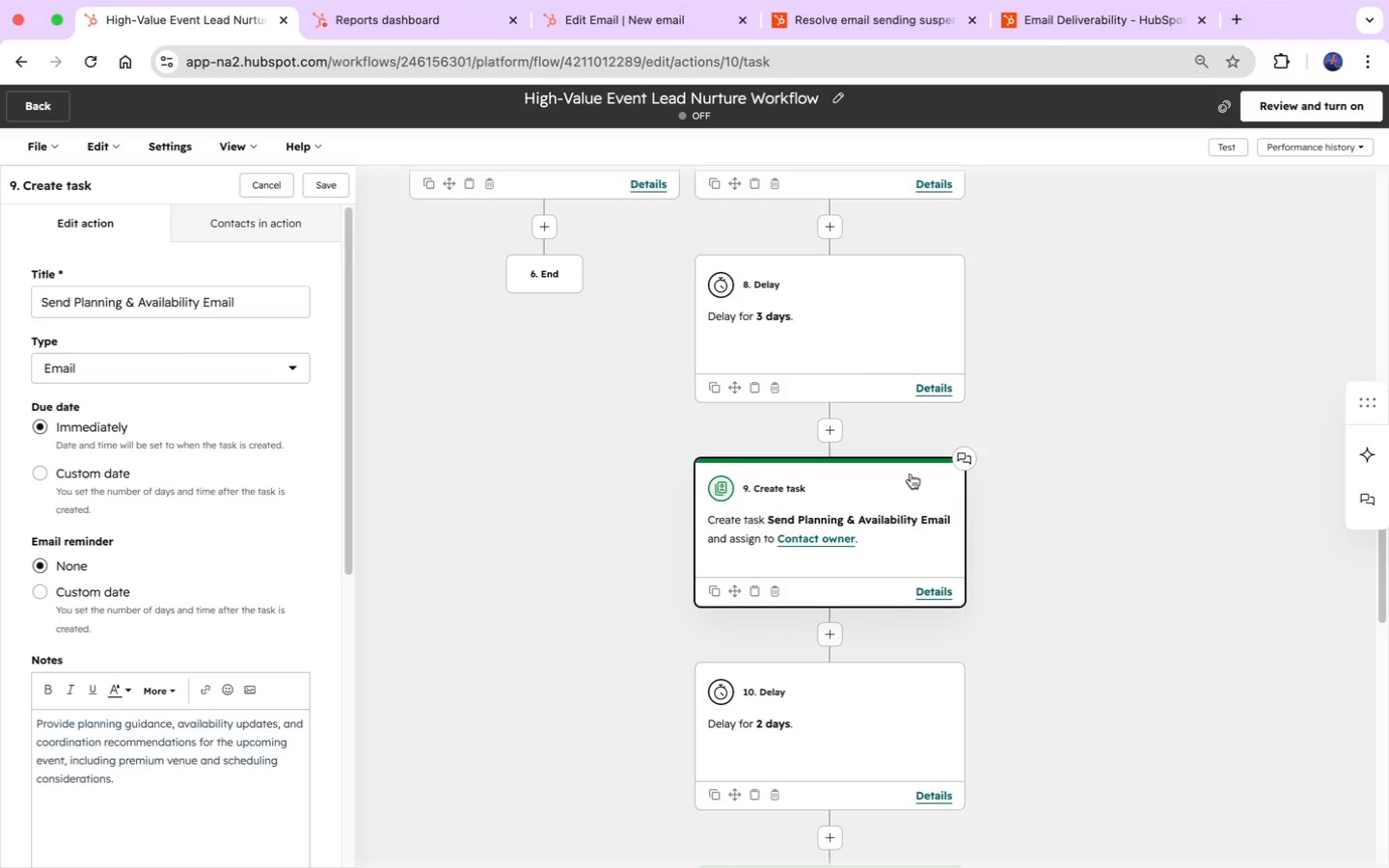 
wait(5.61)
 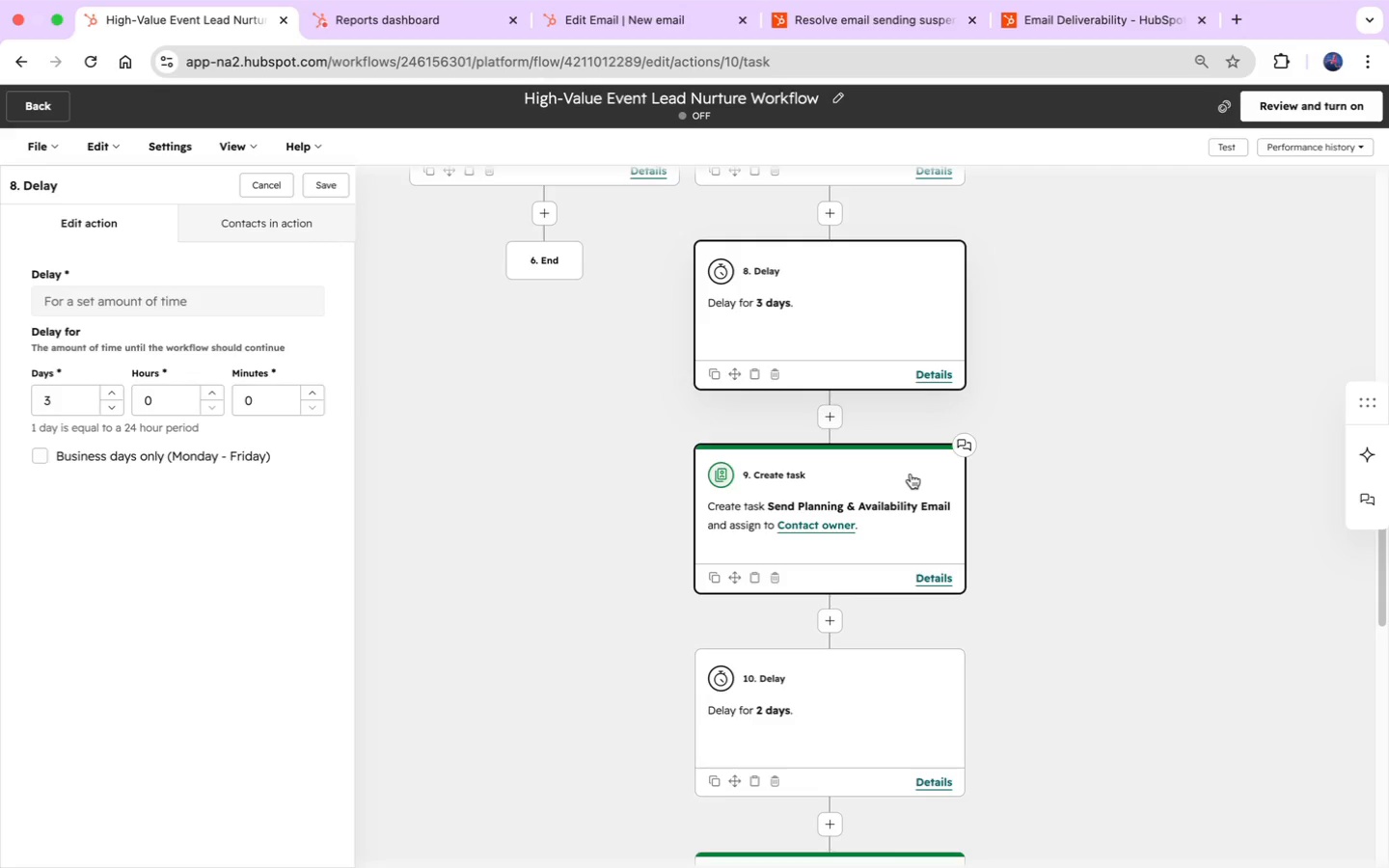 
scroll: coordinate [237, 550], scroll_direction: down, amount: 78.0
 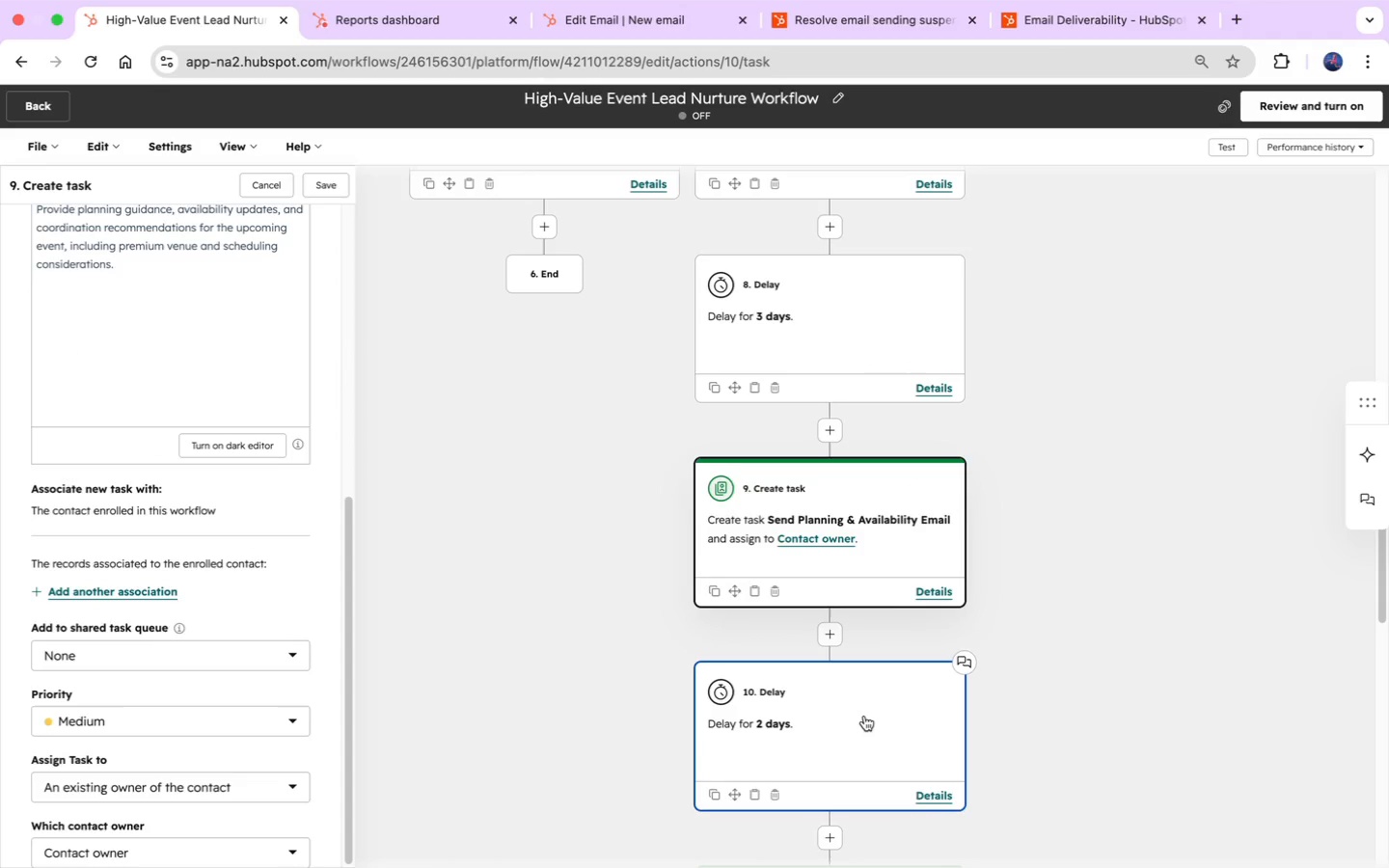 
left_click([869, 722])
 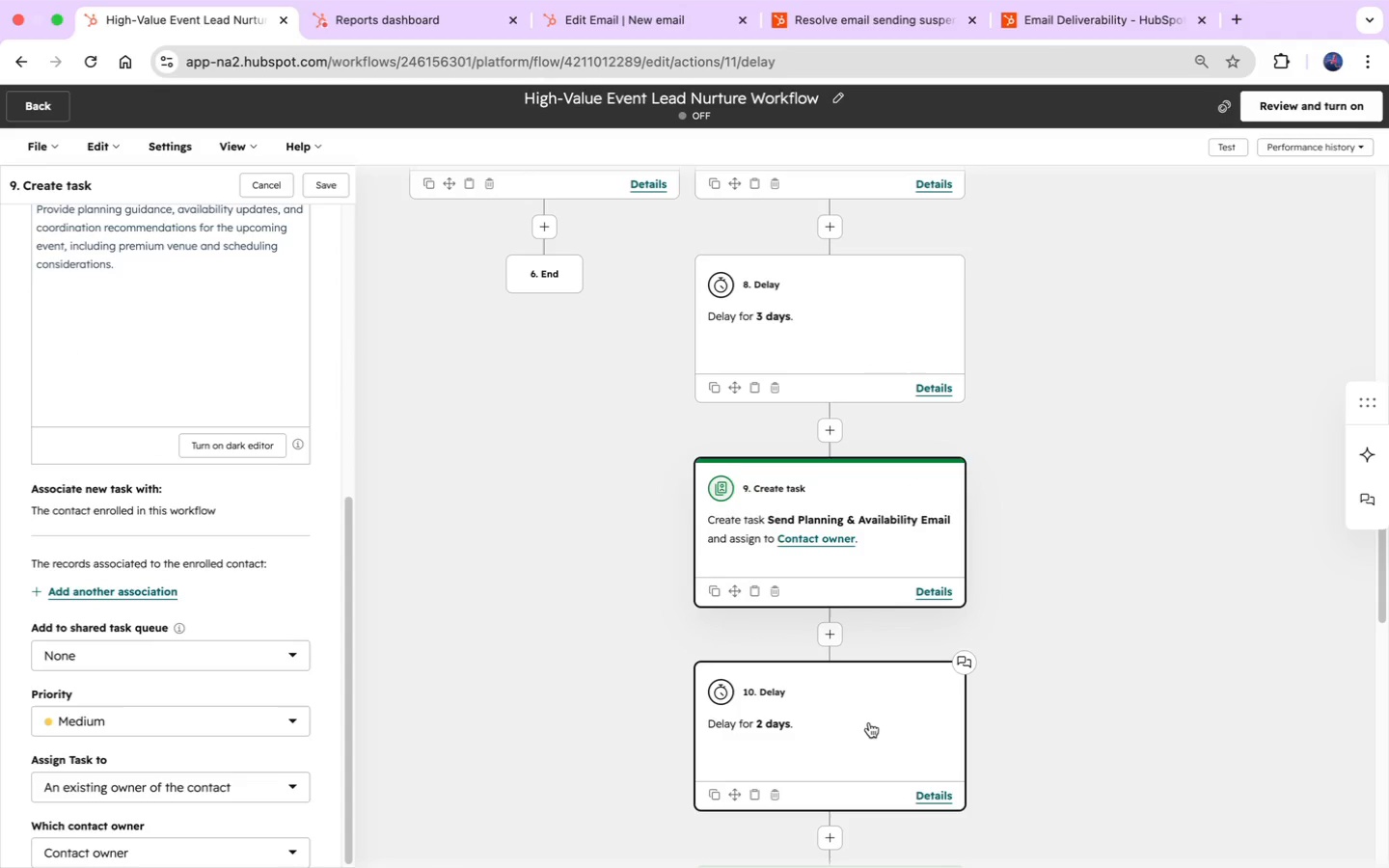 
scroll: coordinate [869, 722], scroll_direction: down, amount: 56.0